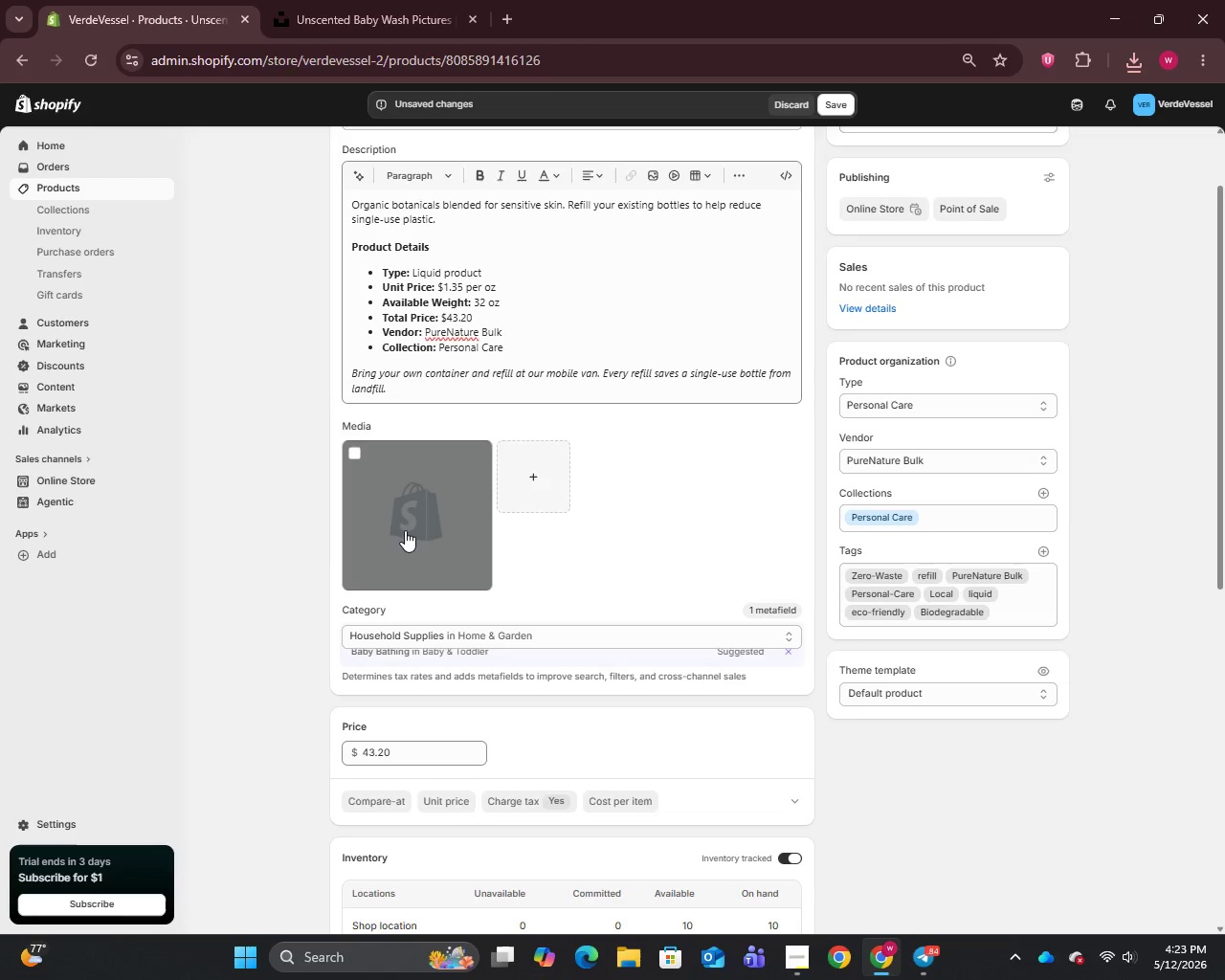 
left_click([405, 530])
 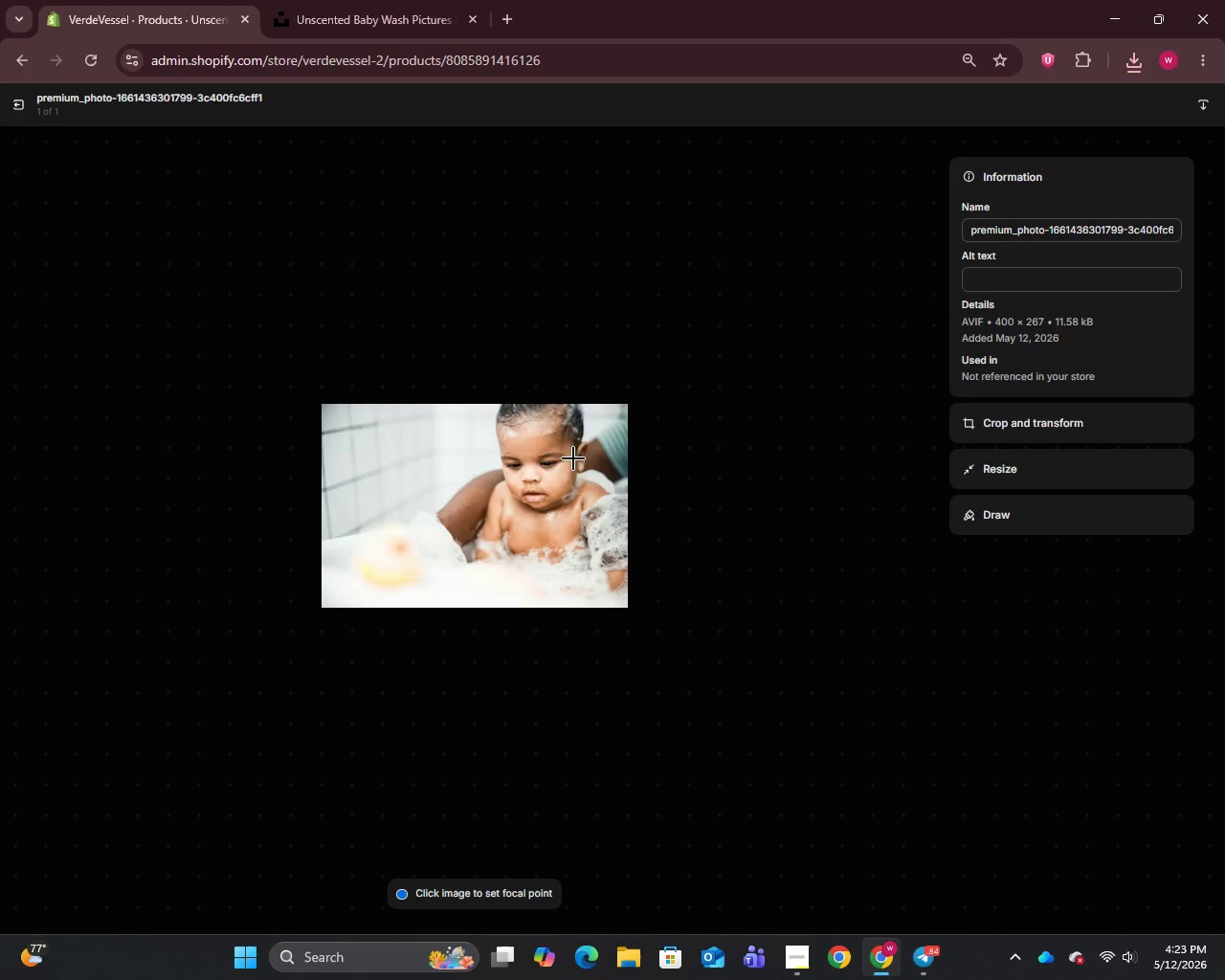 
left_click_drag(start_coordinate=[1001, 207], to_coordinate=[1001, 212])
 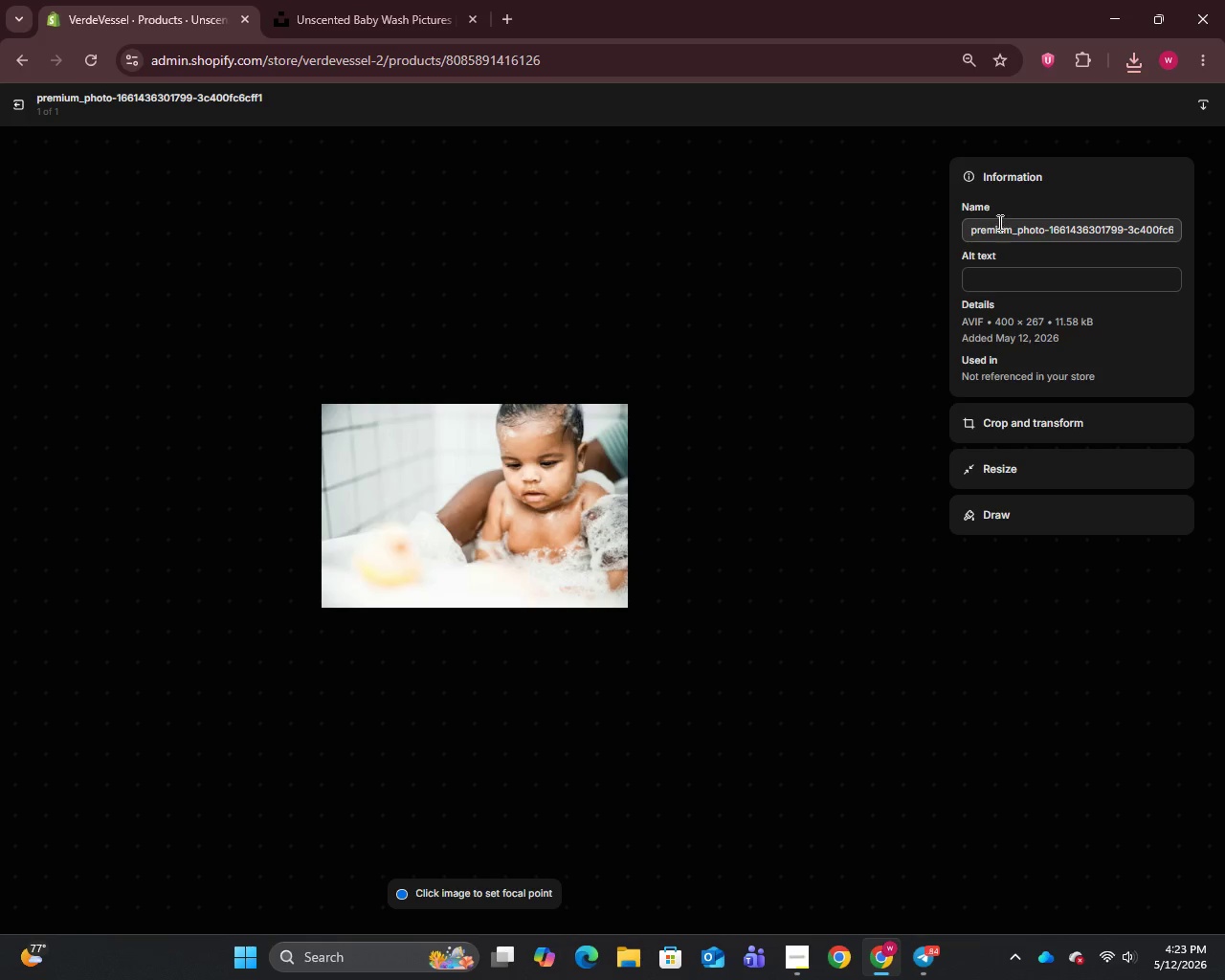 
double_click([998, 222])
 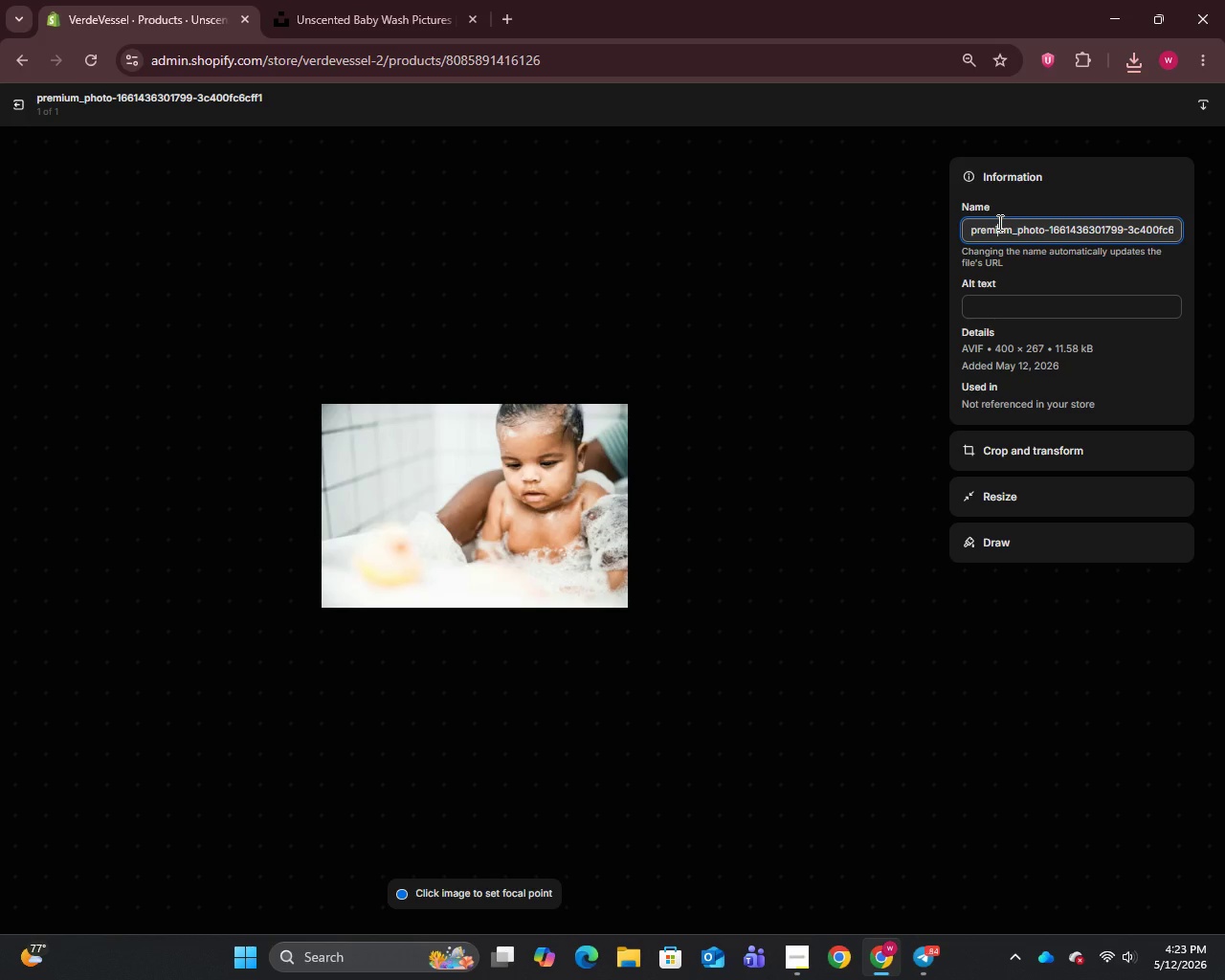 
key(Control+A)
 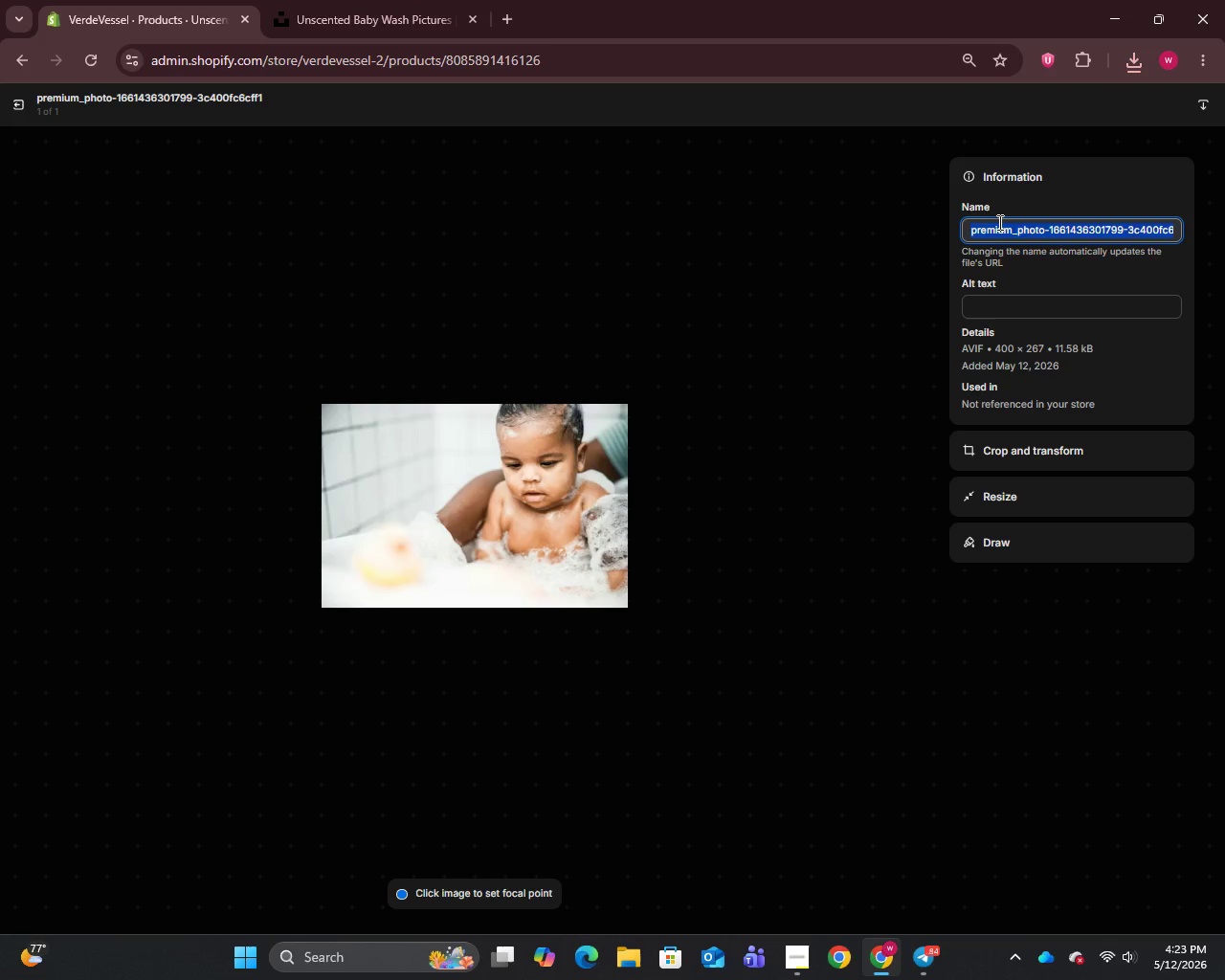 
key(Control+V)
 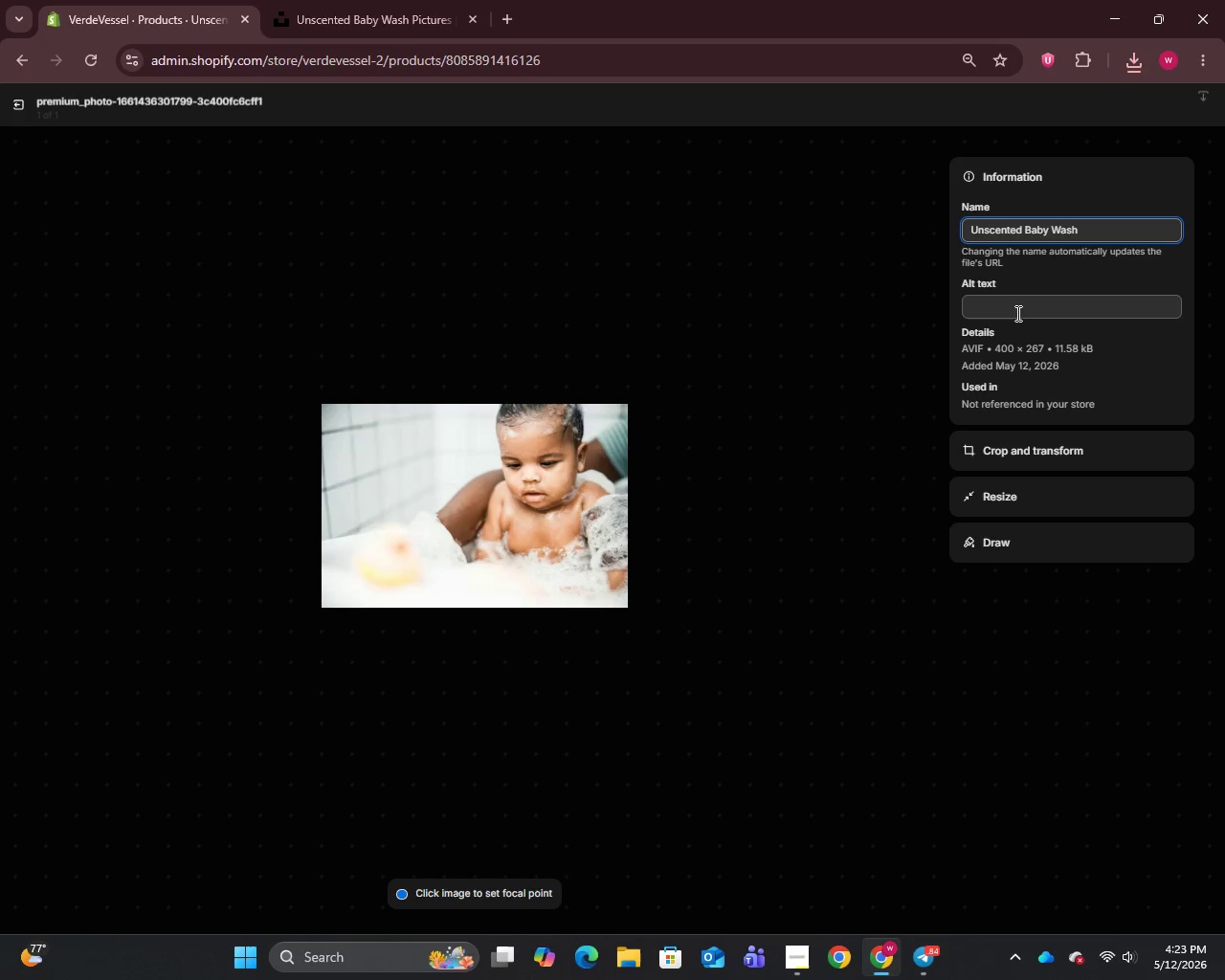 
left_click([1011, 302])
 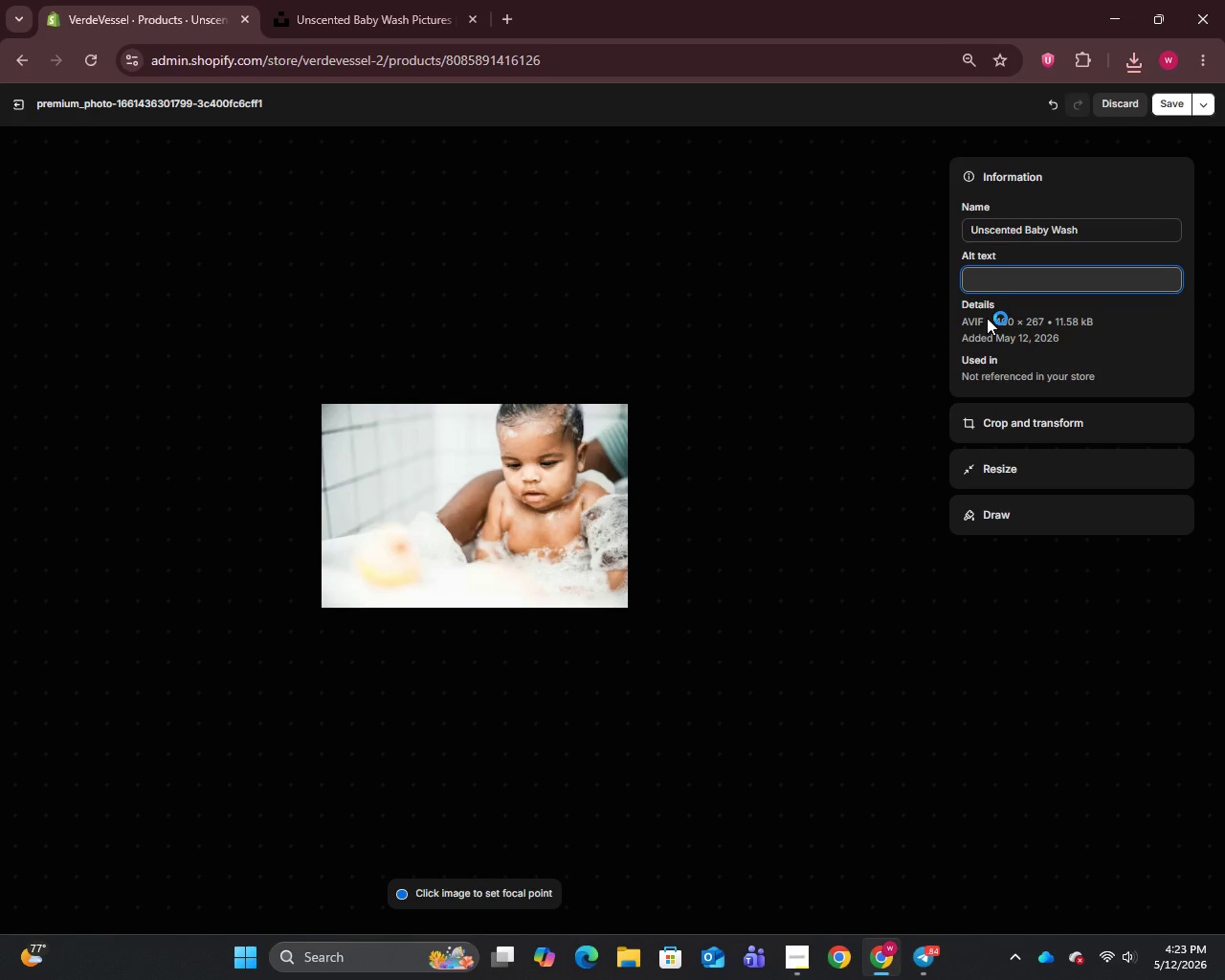 
type(Unscented baby wash gentle refill for sensitive baby skin)
 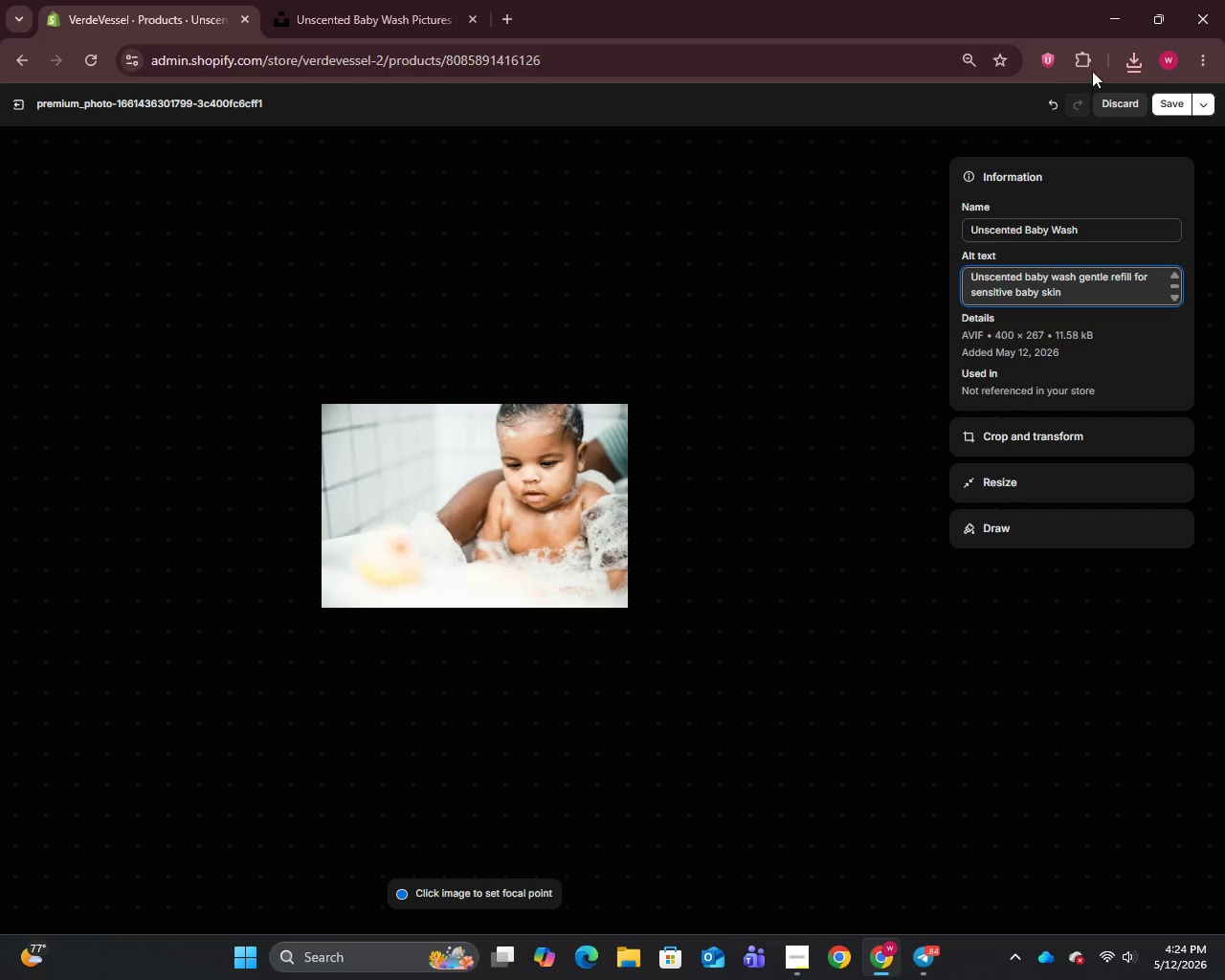 
left_click([1169, 102])
 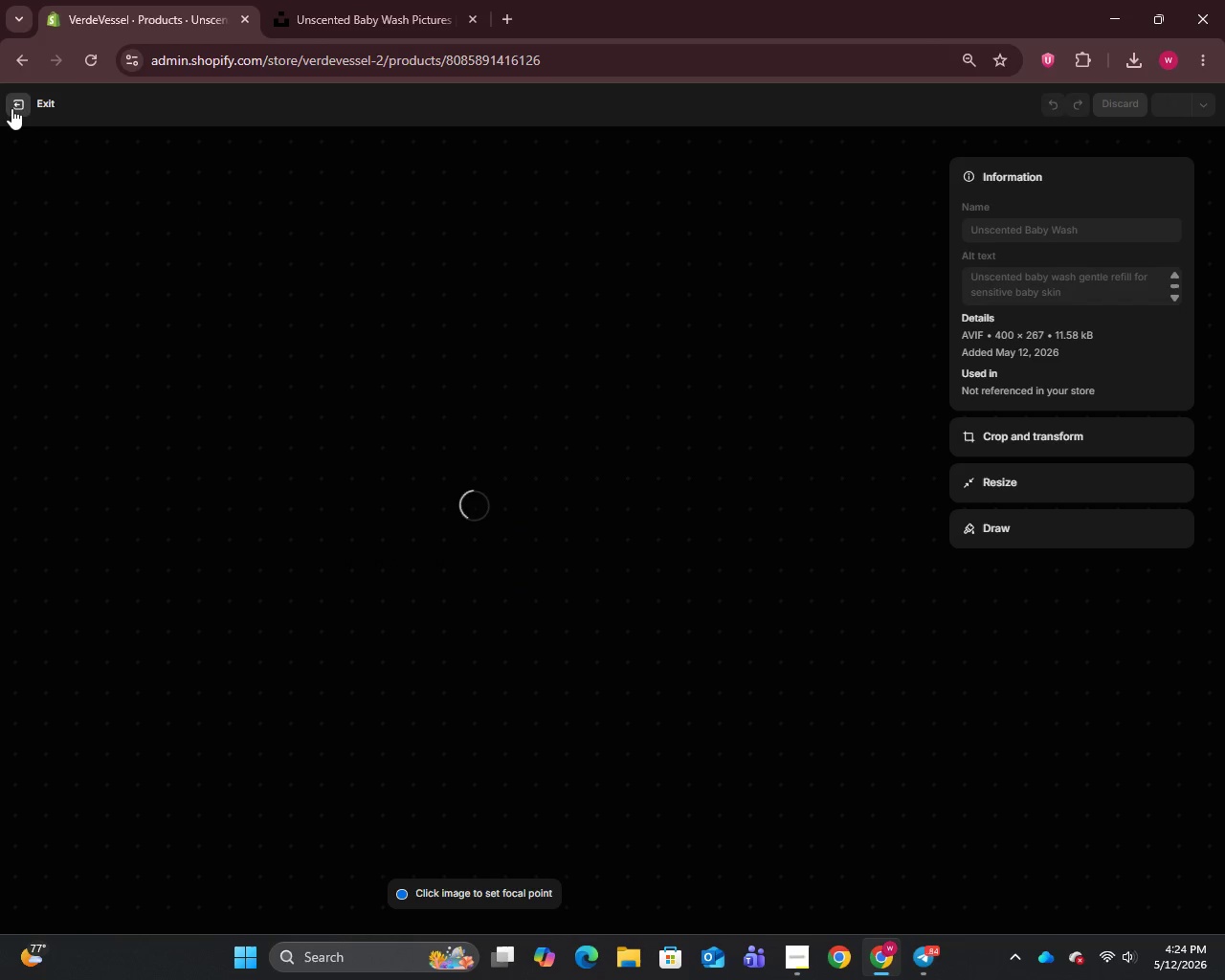 
left_click([11, 108])
 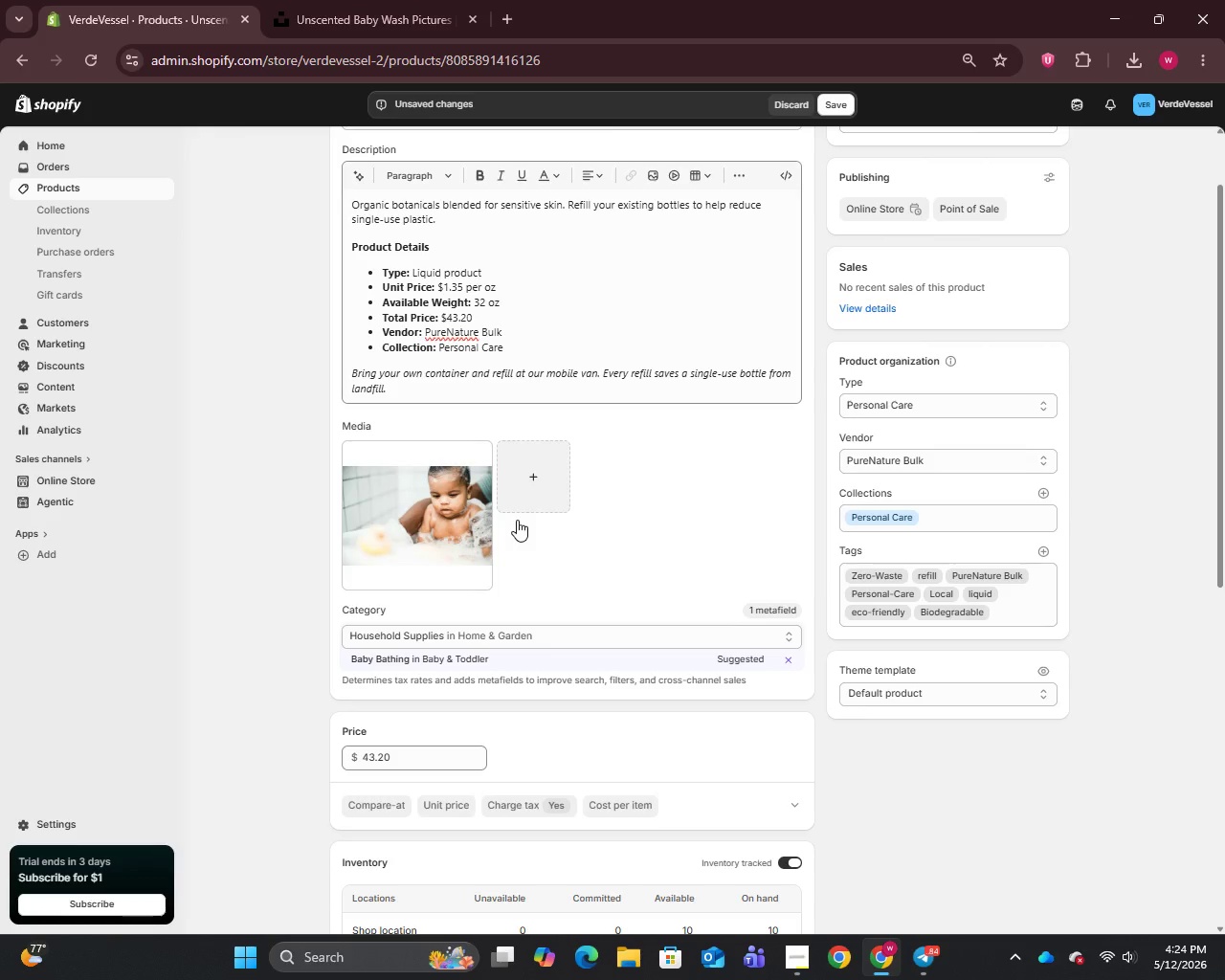 
scroll: coordinate [536, 573], scroll_direction: down, amount: 12.0
 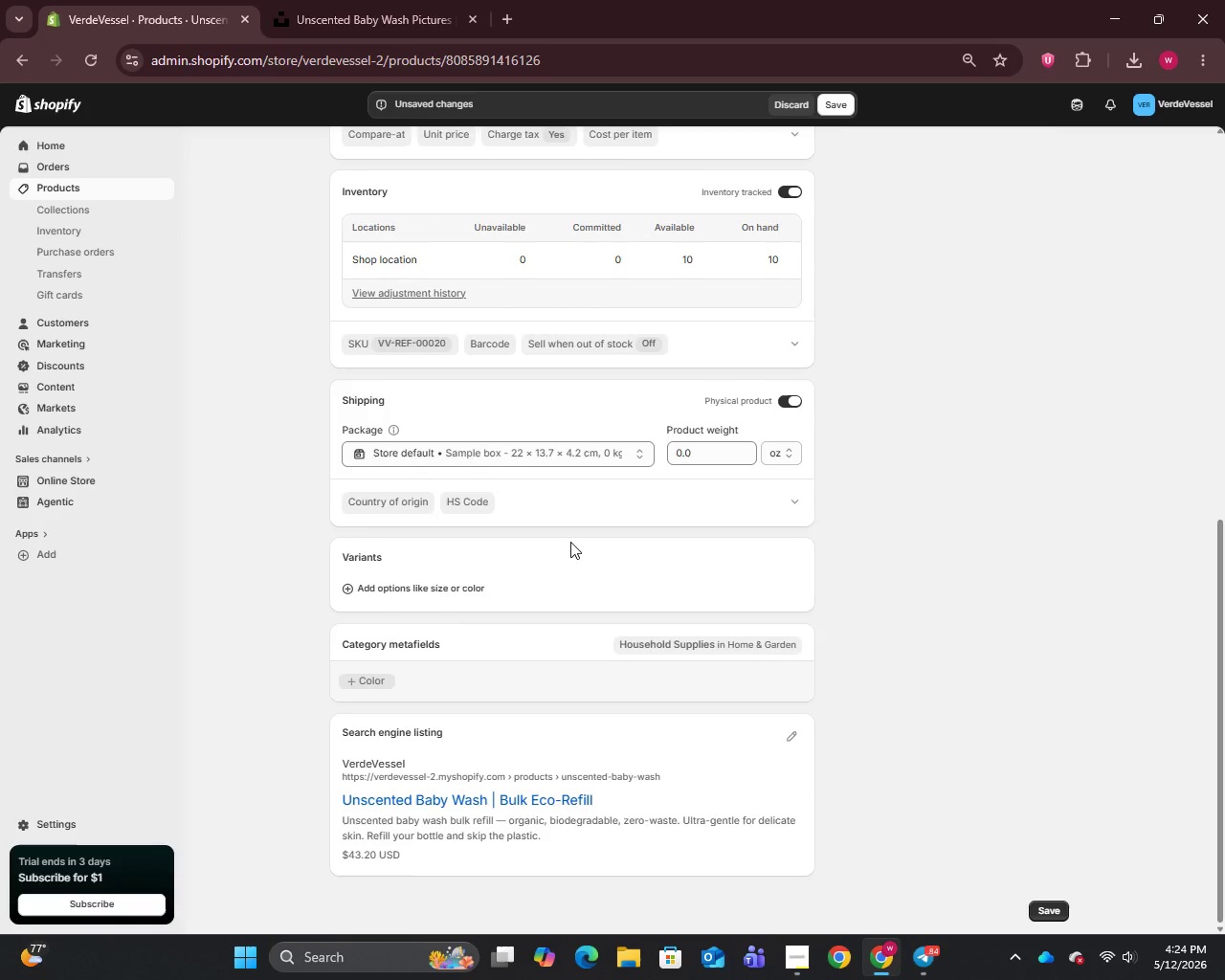 
scroll: coordinate [569, 528], scroll_direction: up, amount: 9.0
 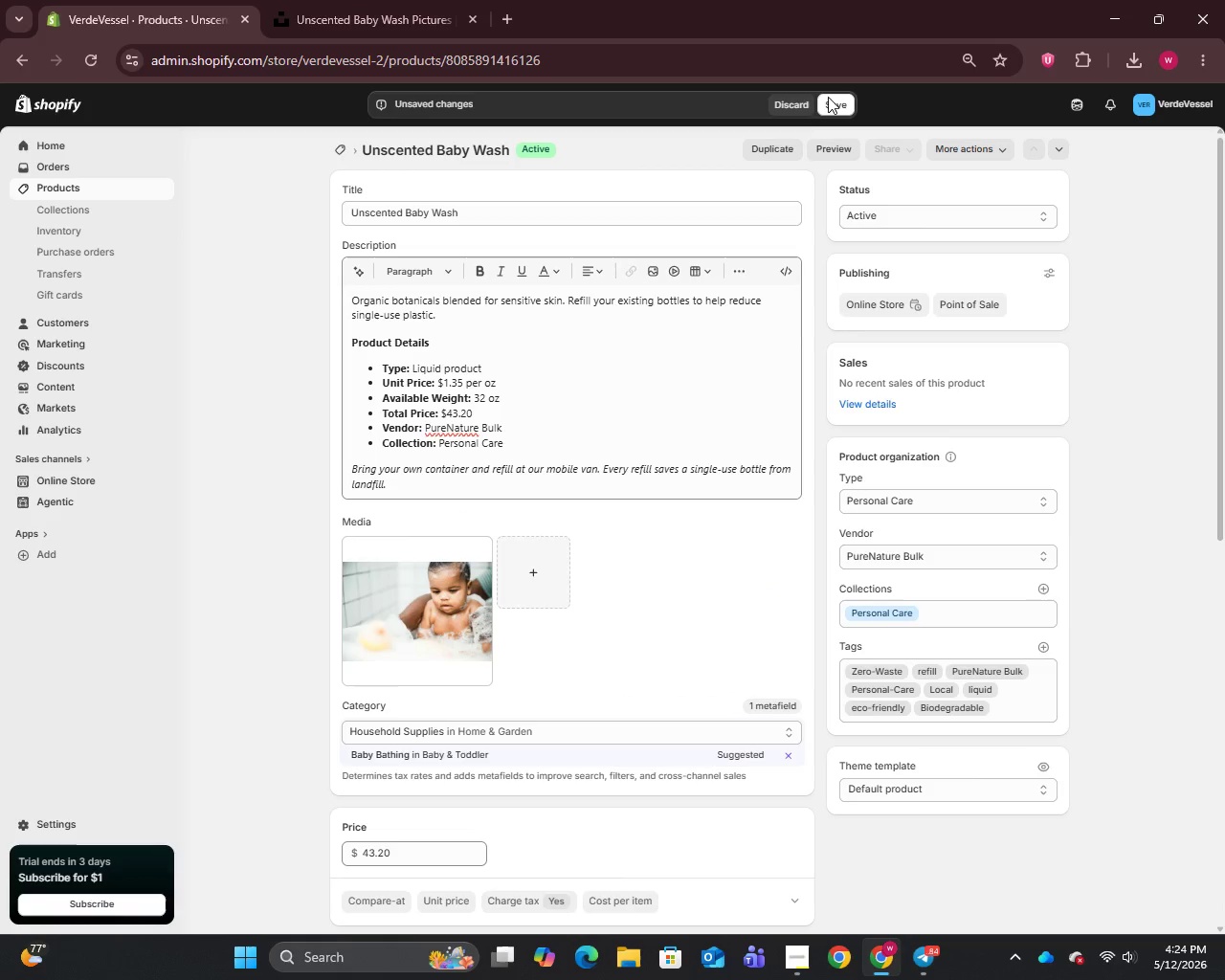 
left_click([840, 110])
 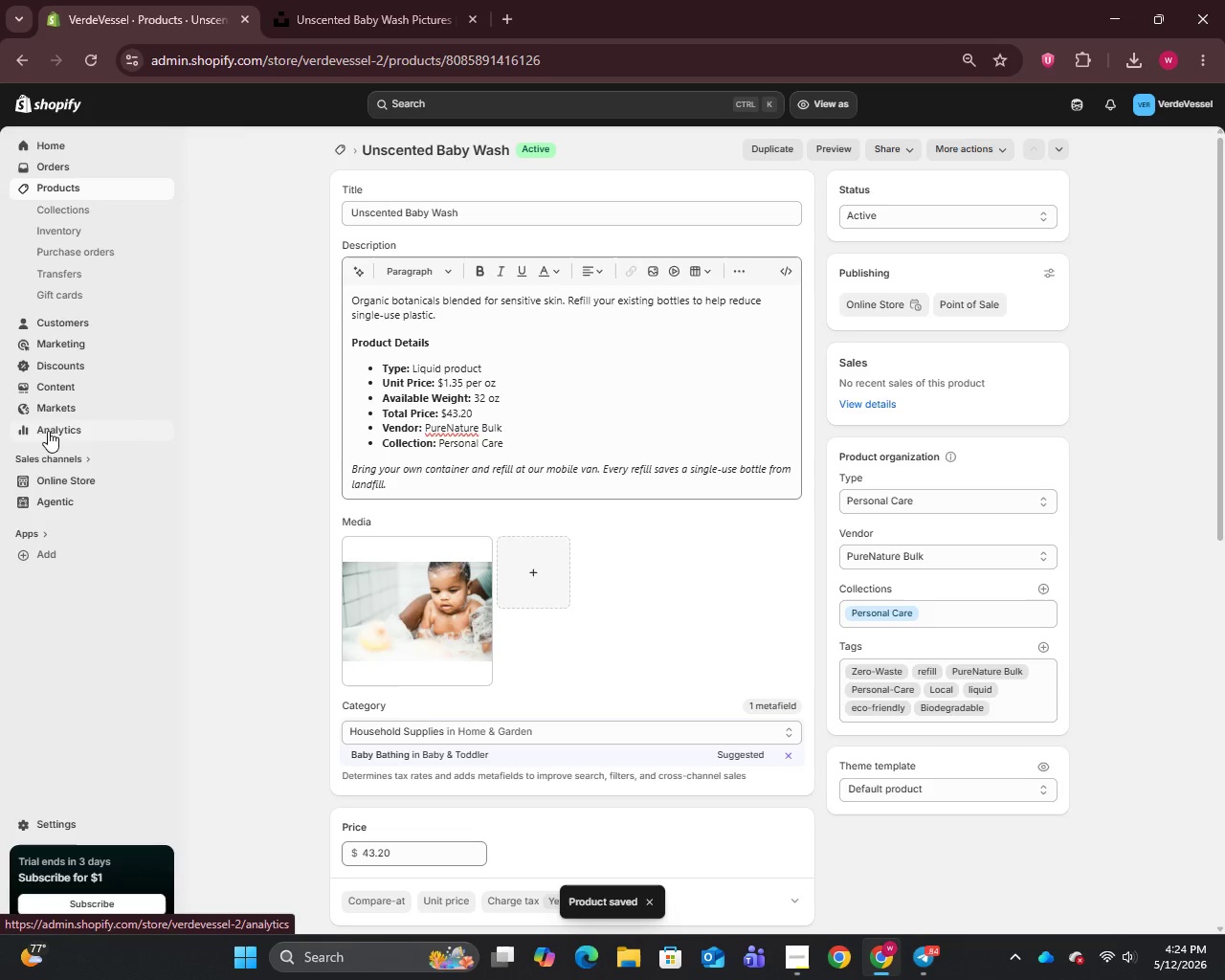 
wait(5.75)
 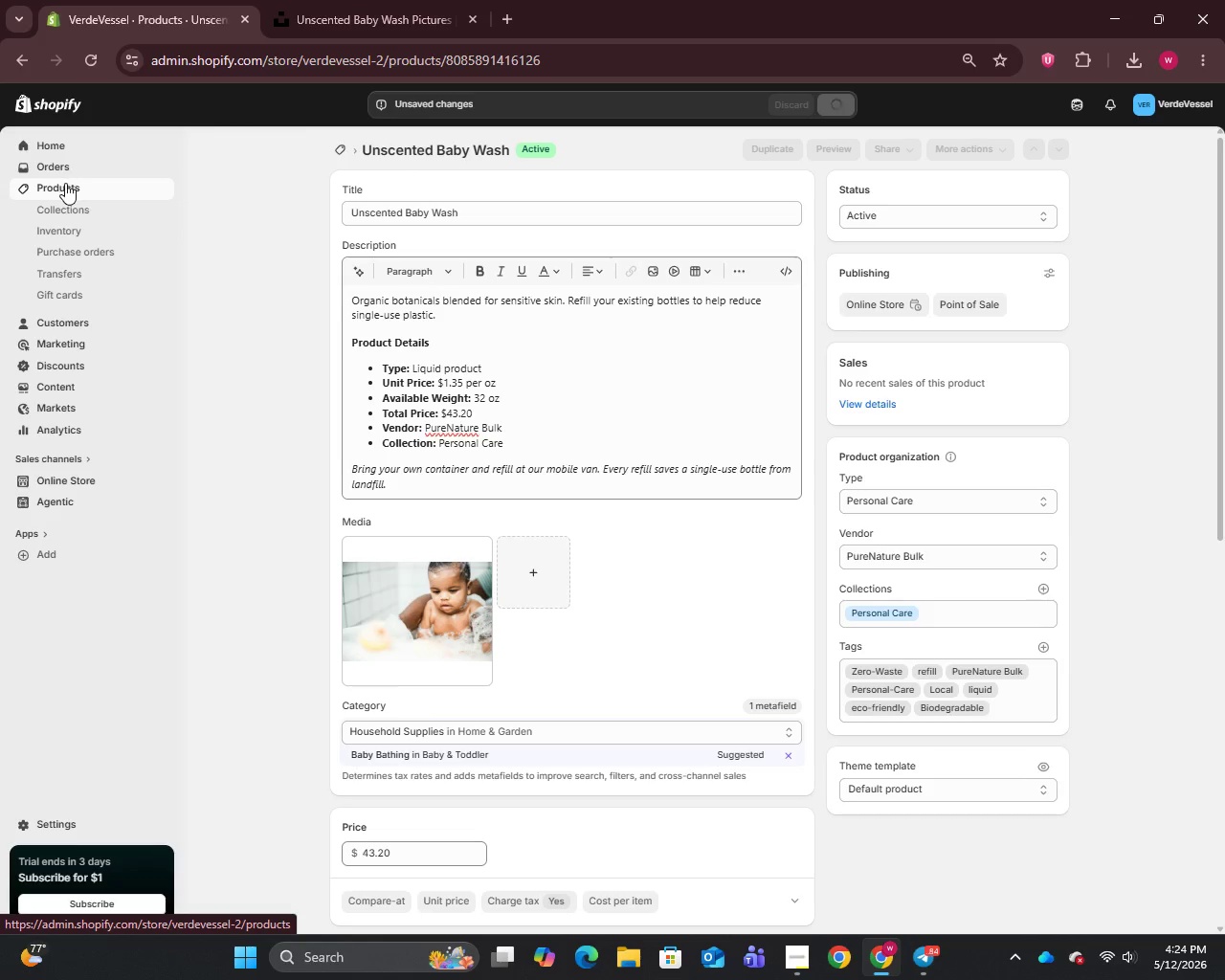 
left_click([46, 187])
 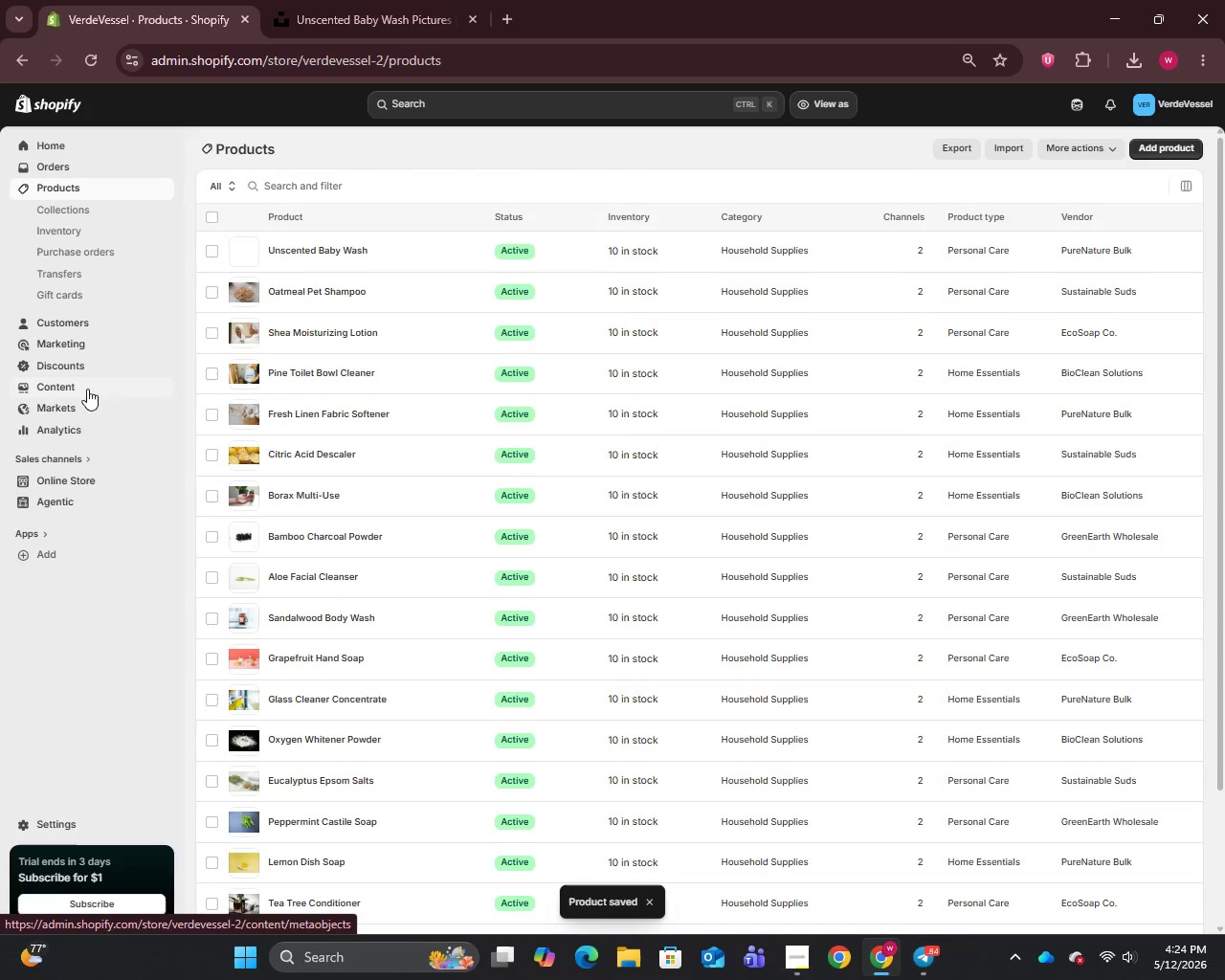 
left_click([56, 478])
 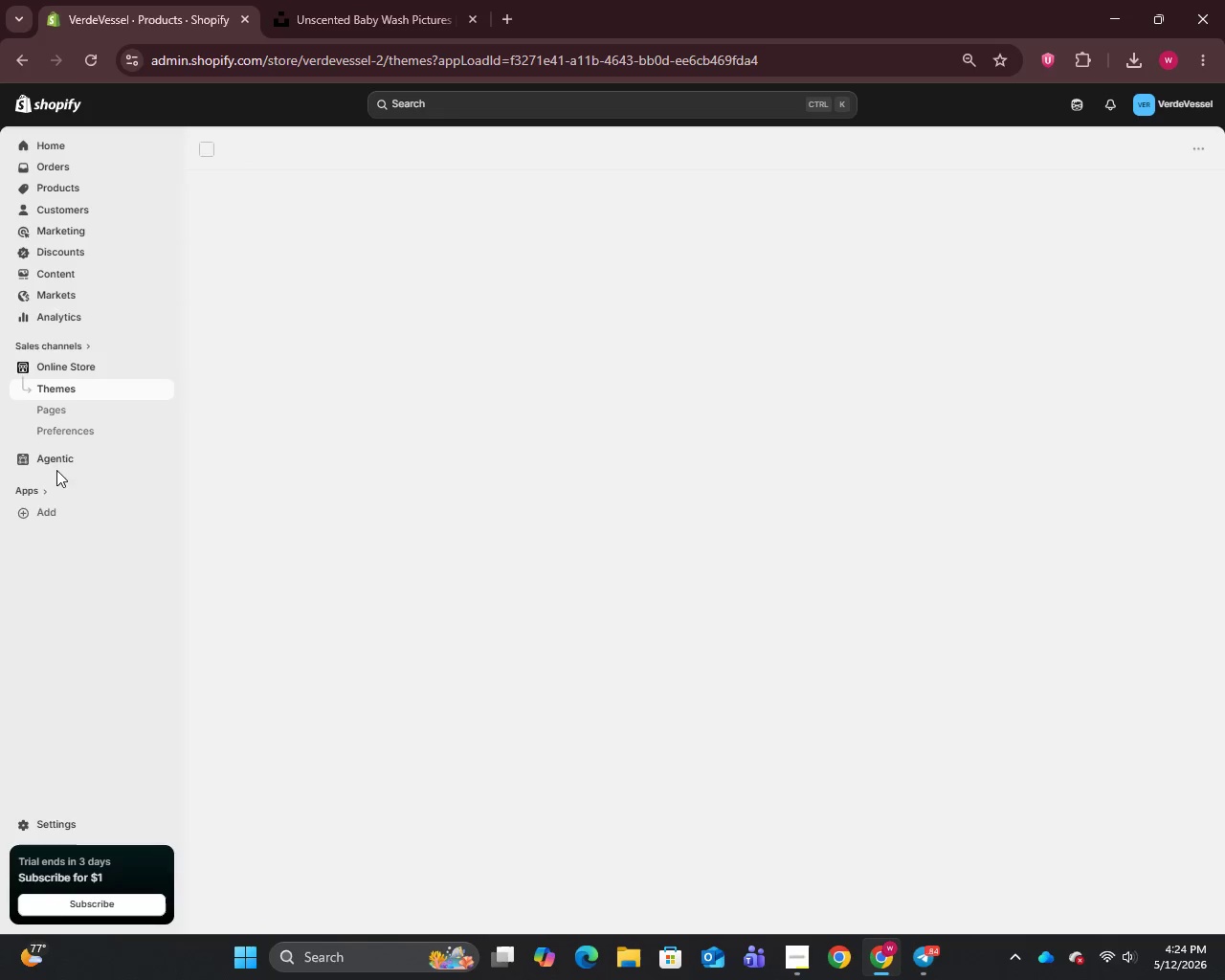 
left_click([71, 423])
 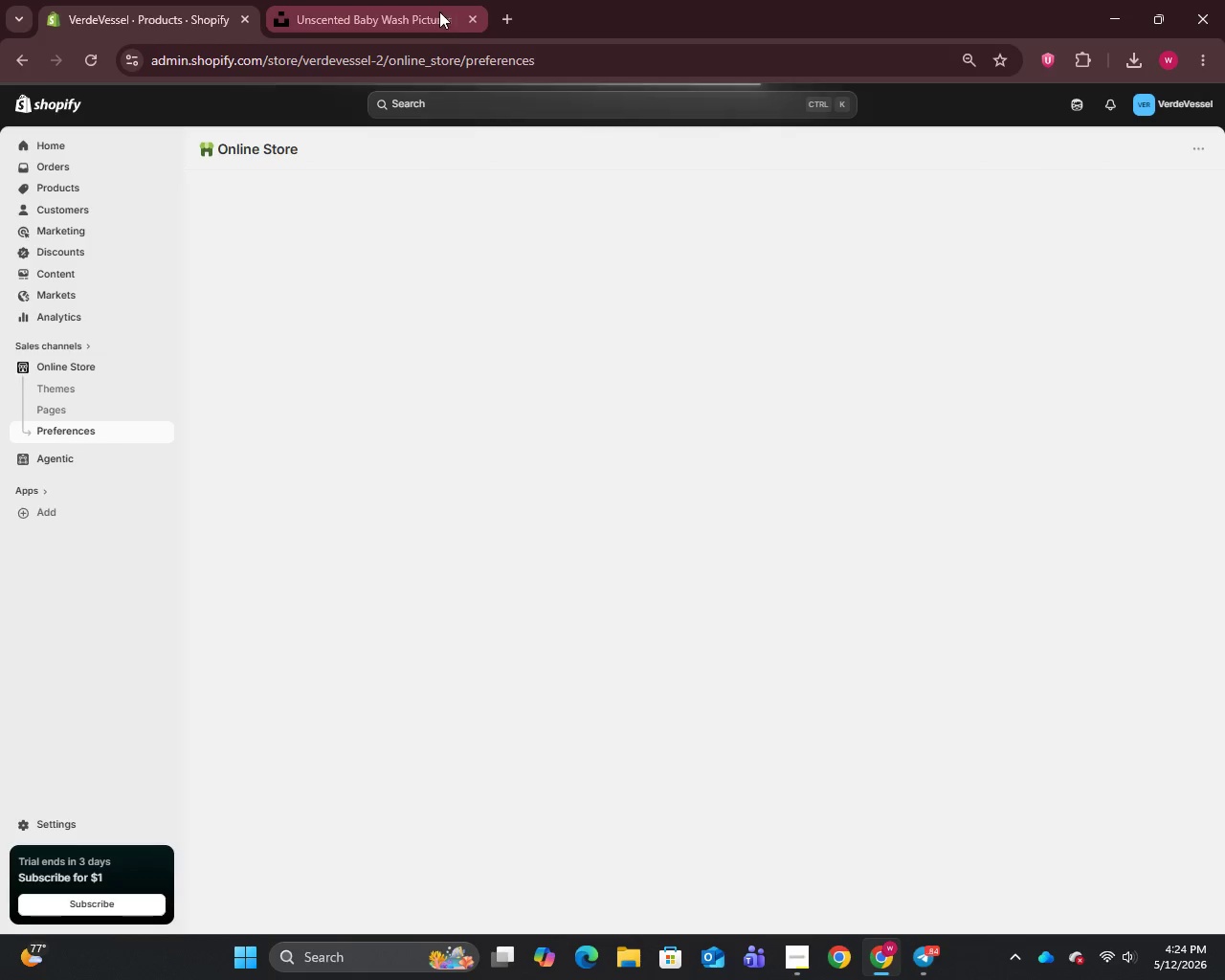 
left_click([472, 17])
 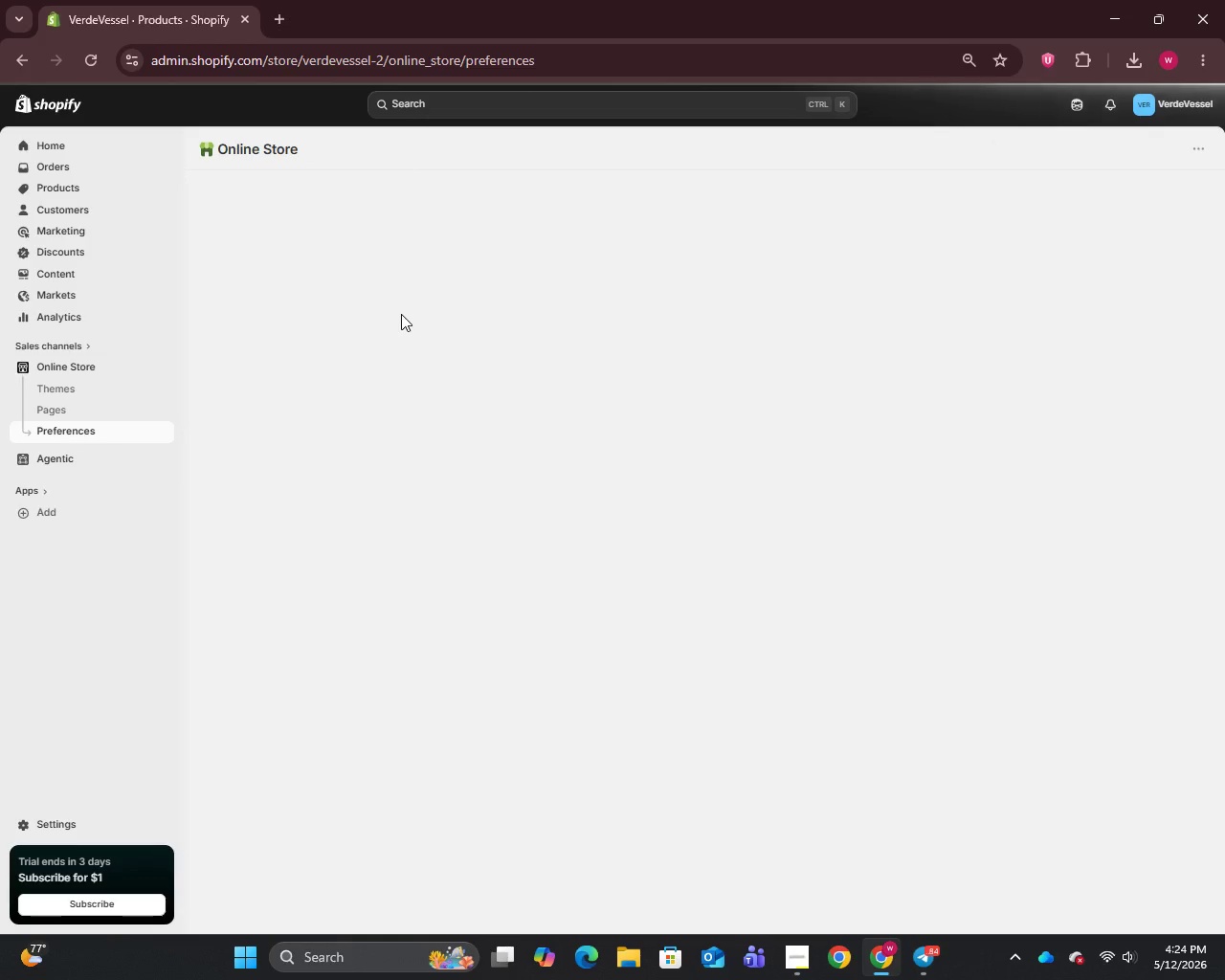 
wait(7.27)
 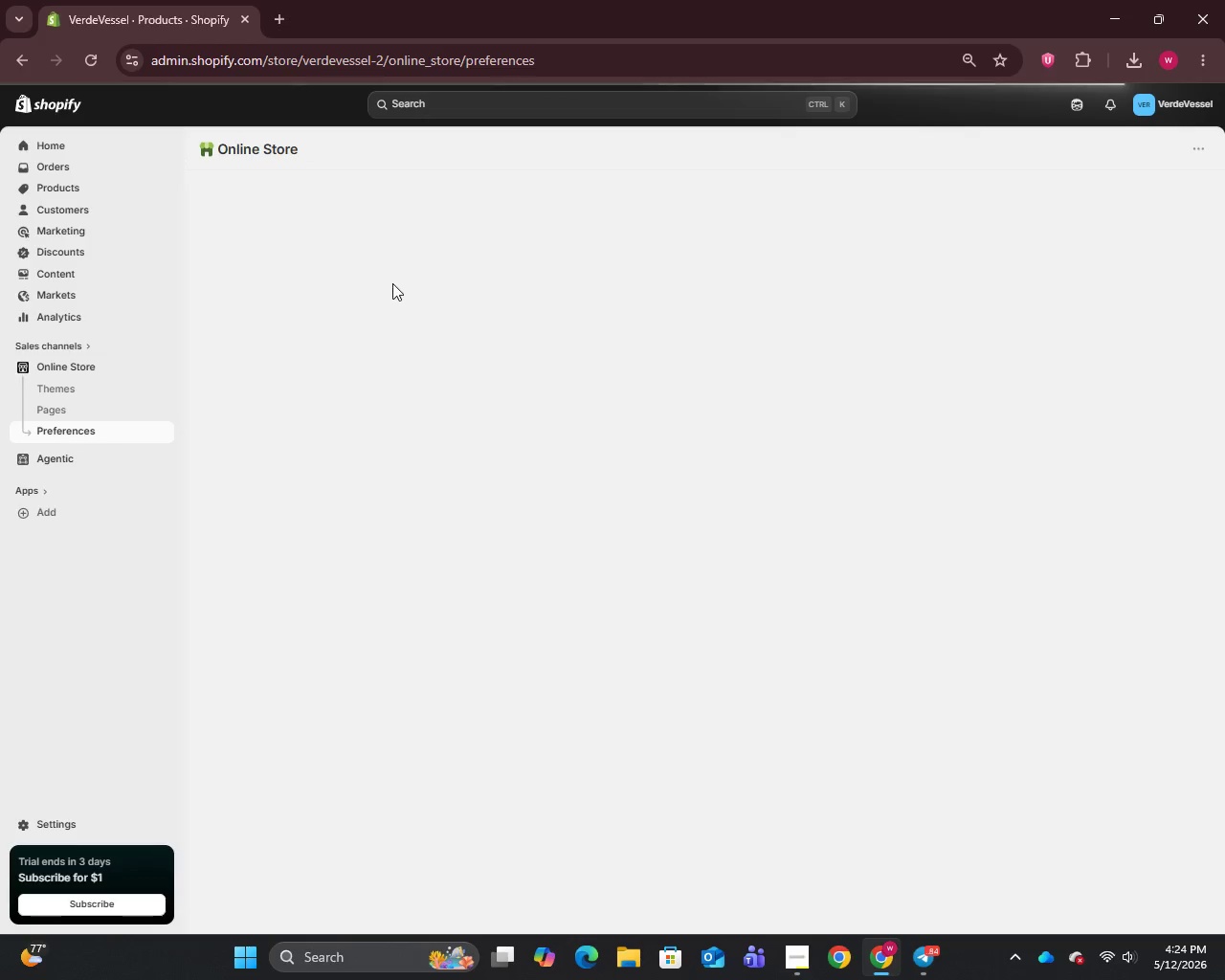 
left_click_drag(start_coordinate=[459, 388], to_coordinate=[336, 393])
 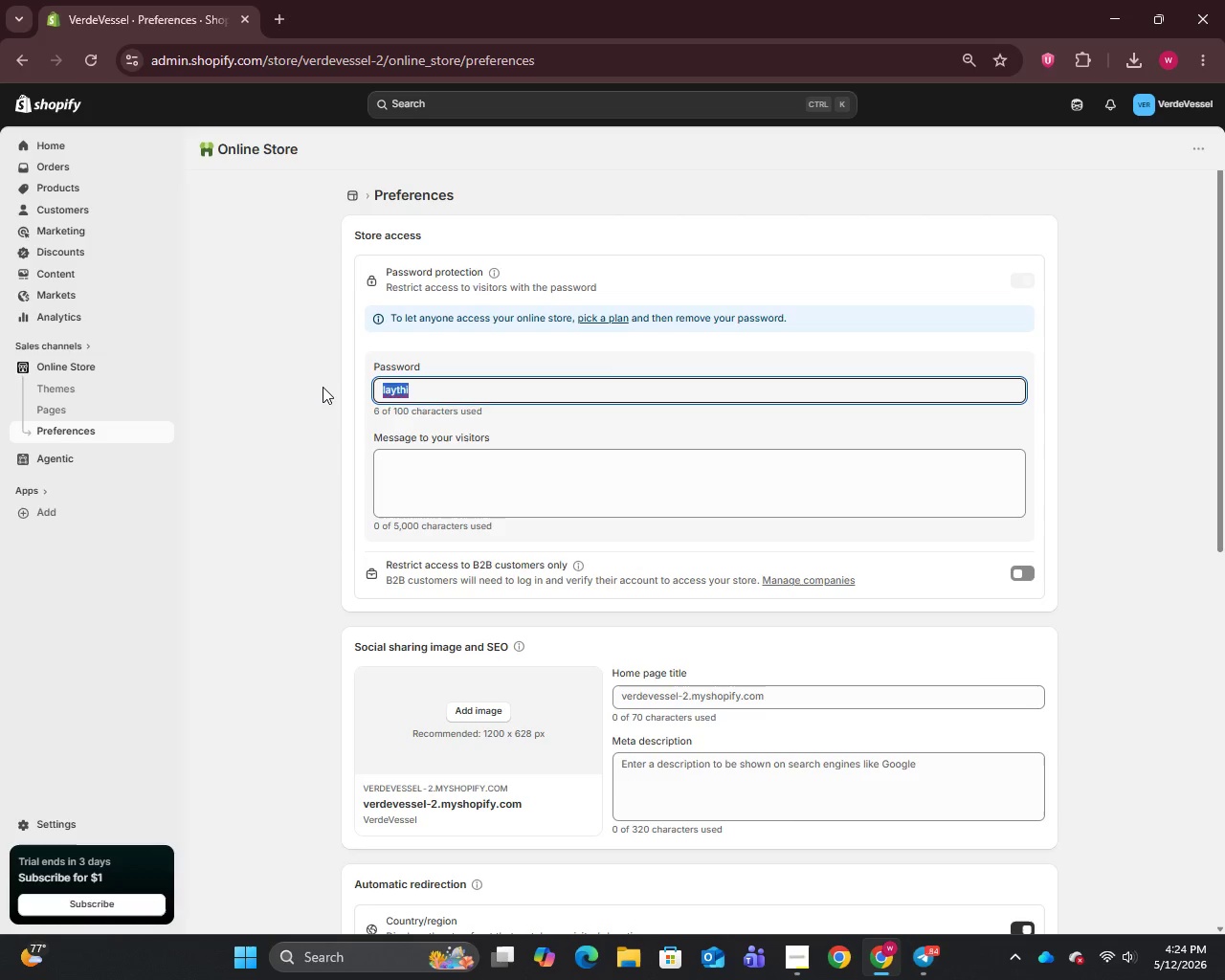 